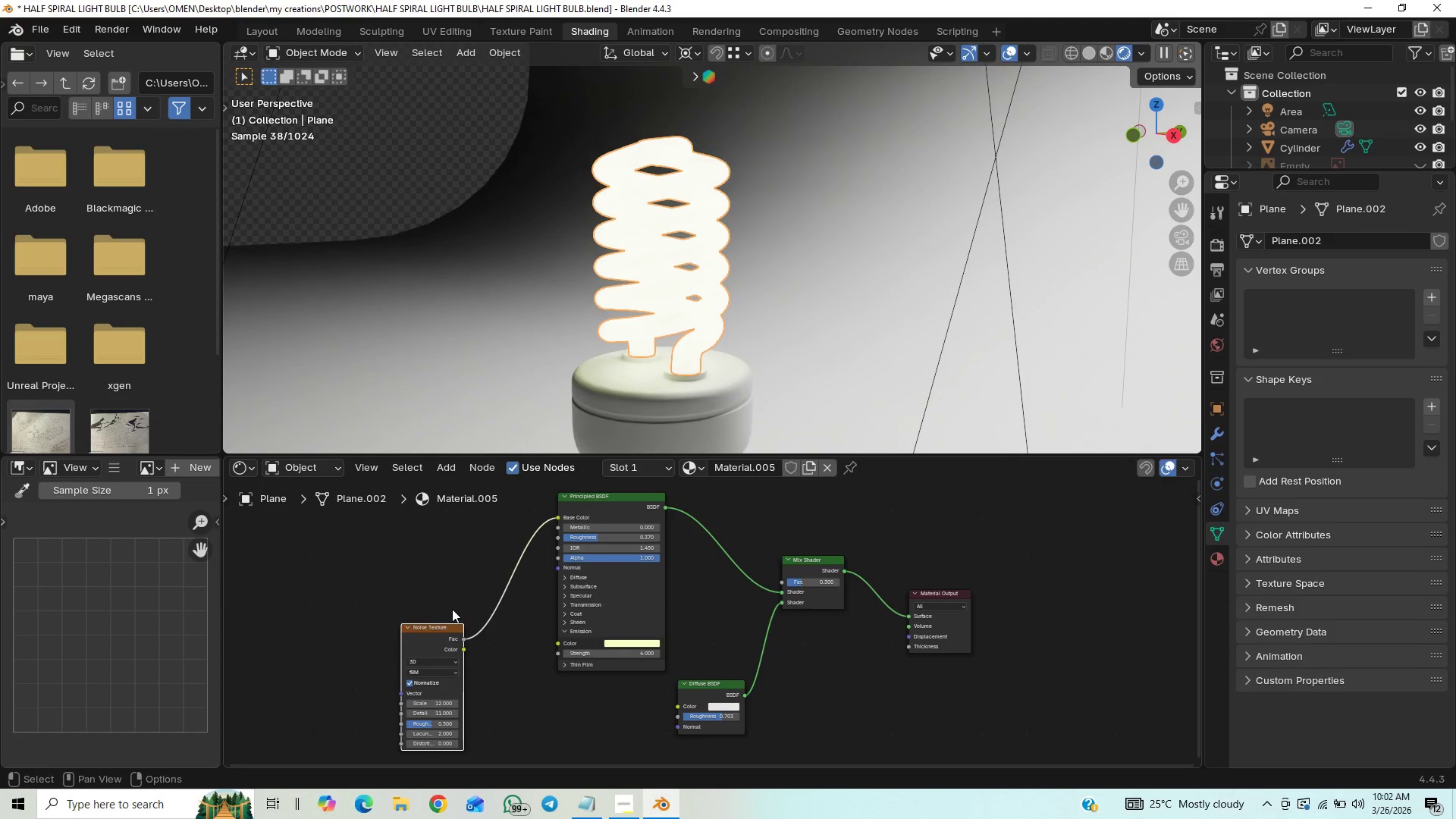 
scroll: coordinate [483, 594], scroll_direction: down, amount: 1.0
 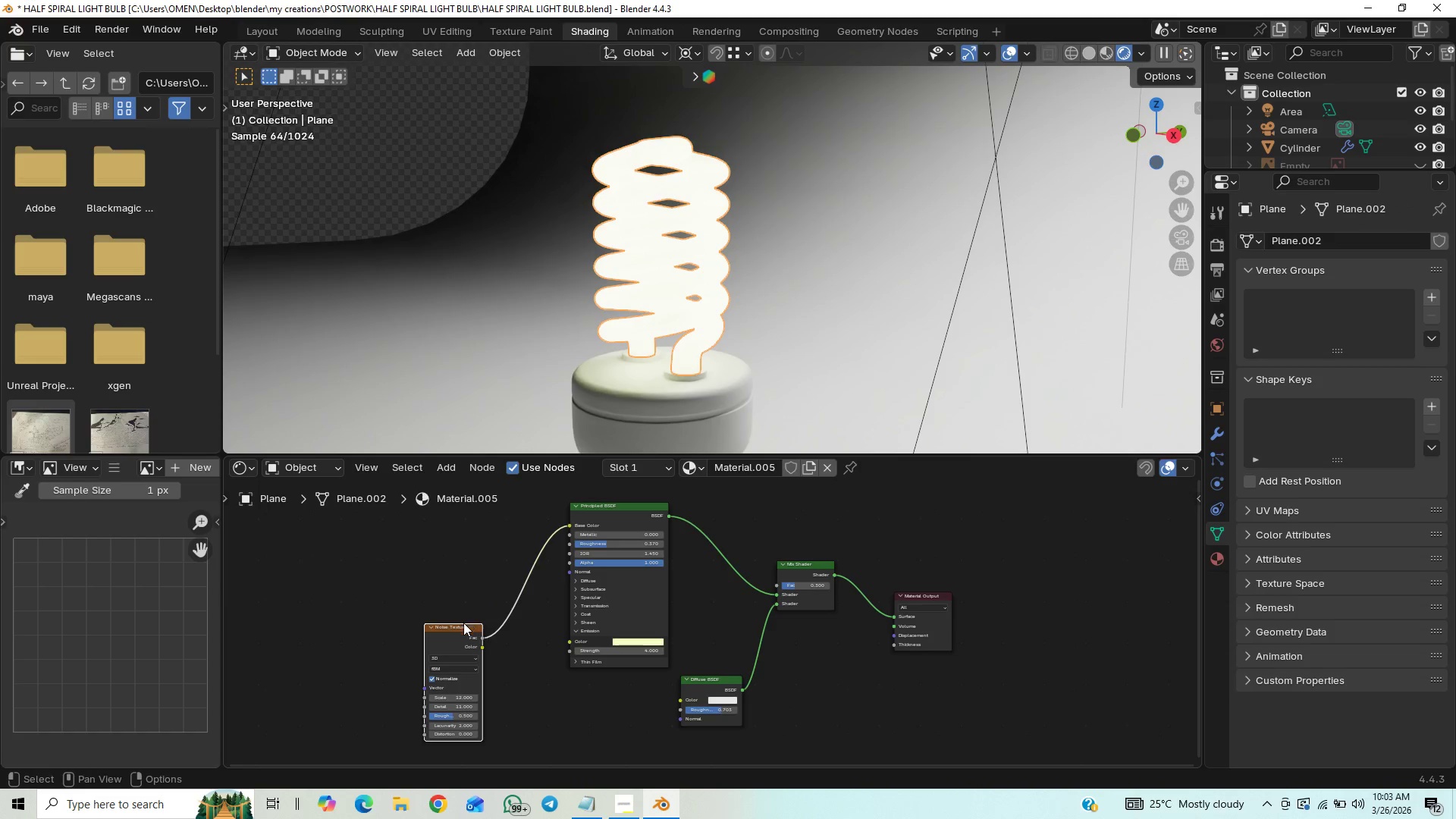 
left_click_drag(start_coordinate=[460, 625], to_coordinate=[362, 608])
 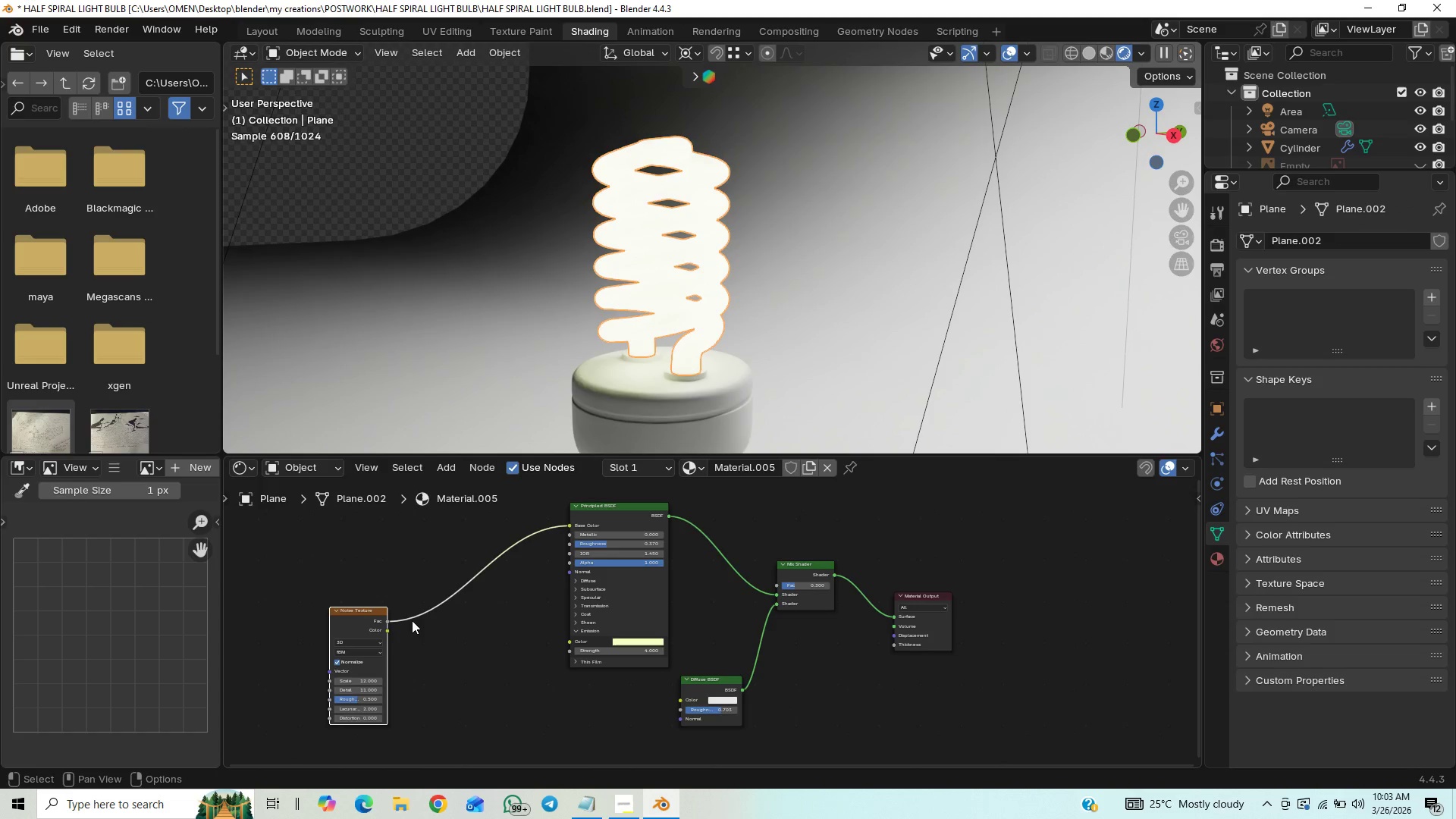 
key(Control+A)
 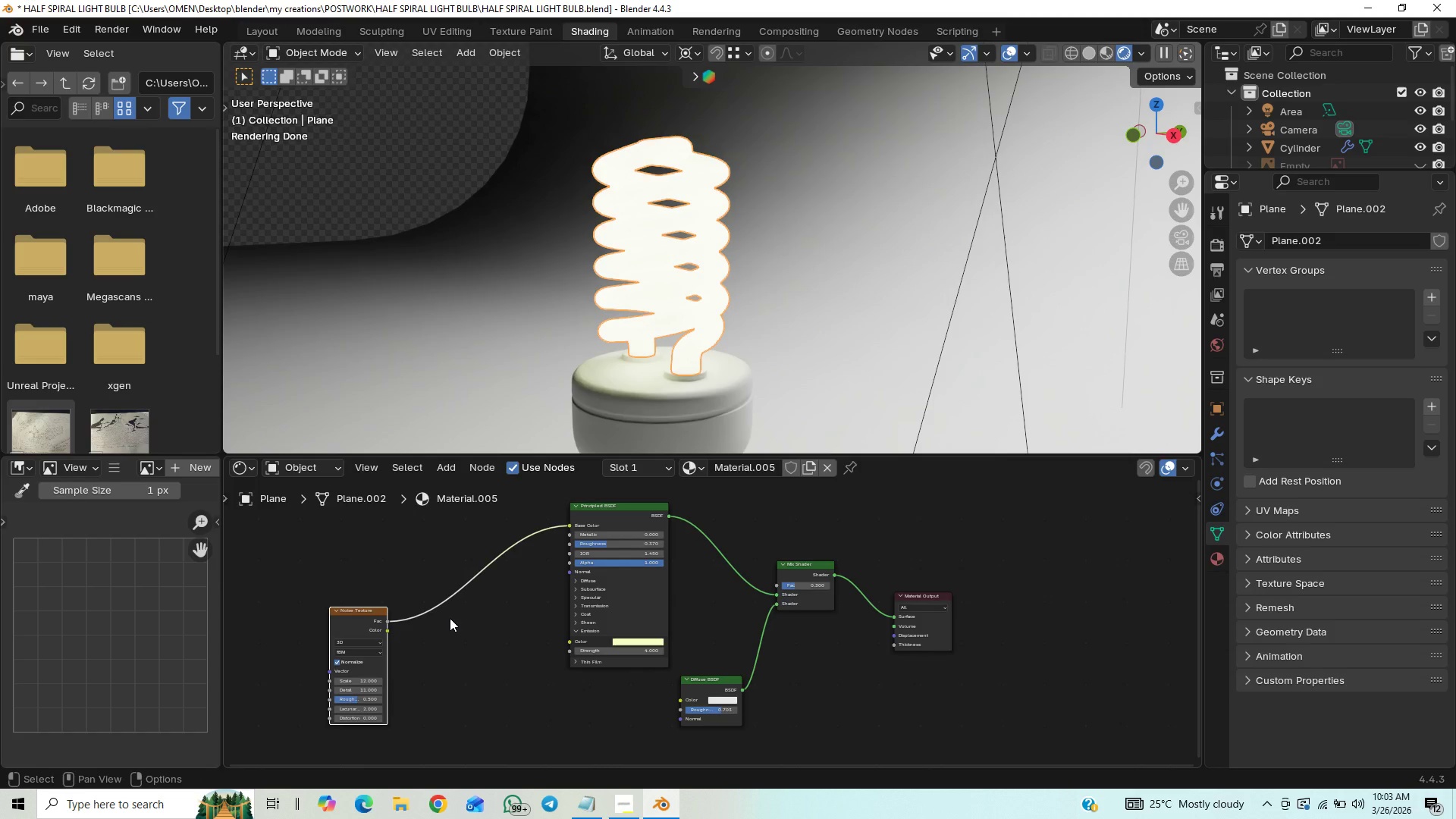 
key(Shift+A)
 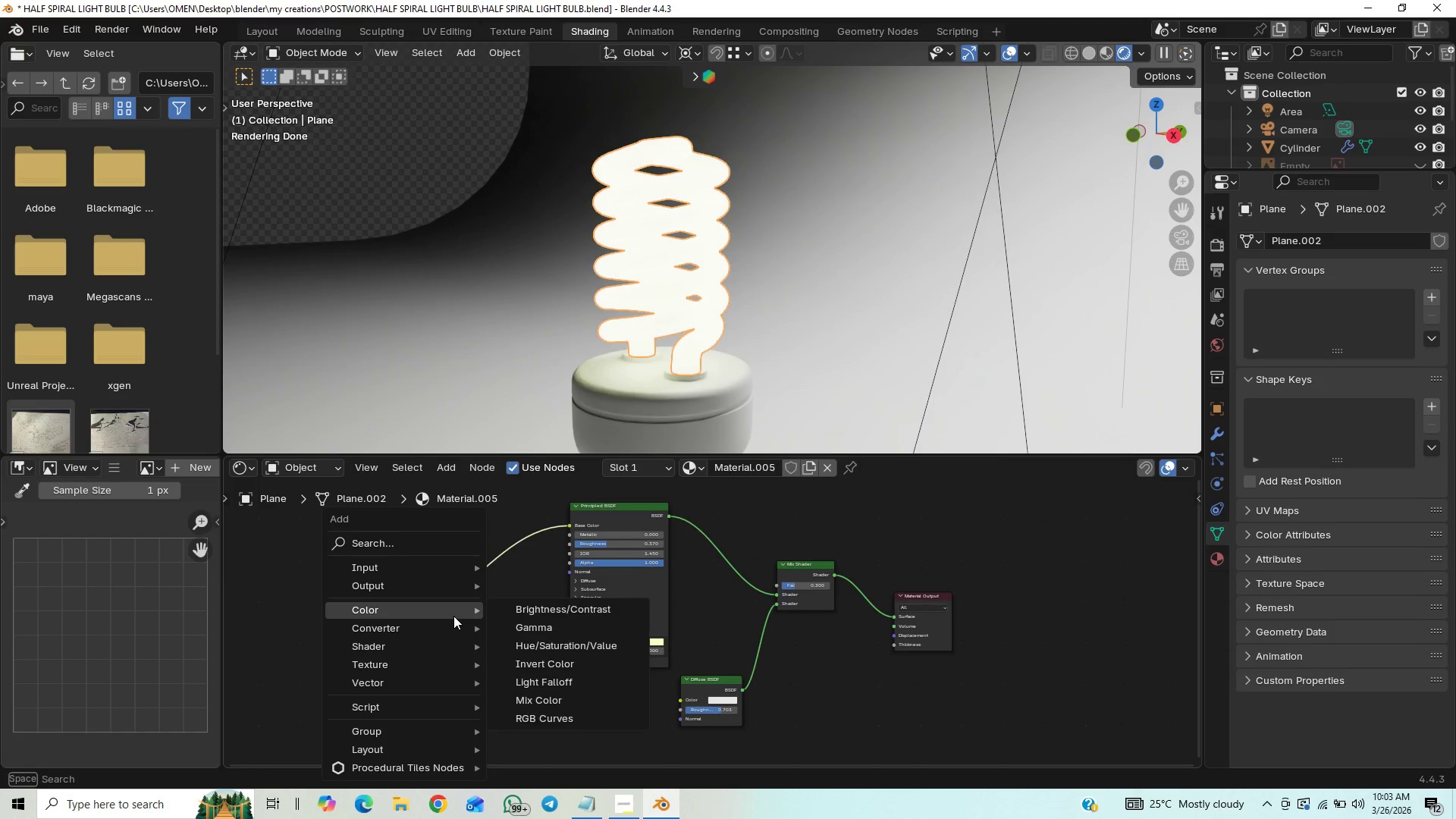 
mouse_move([460, 571])
 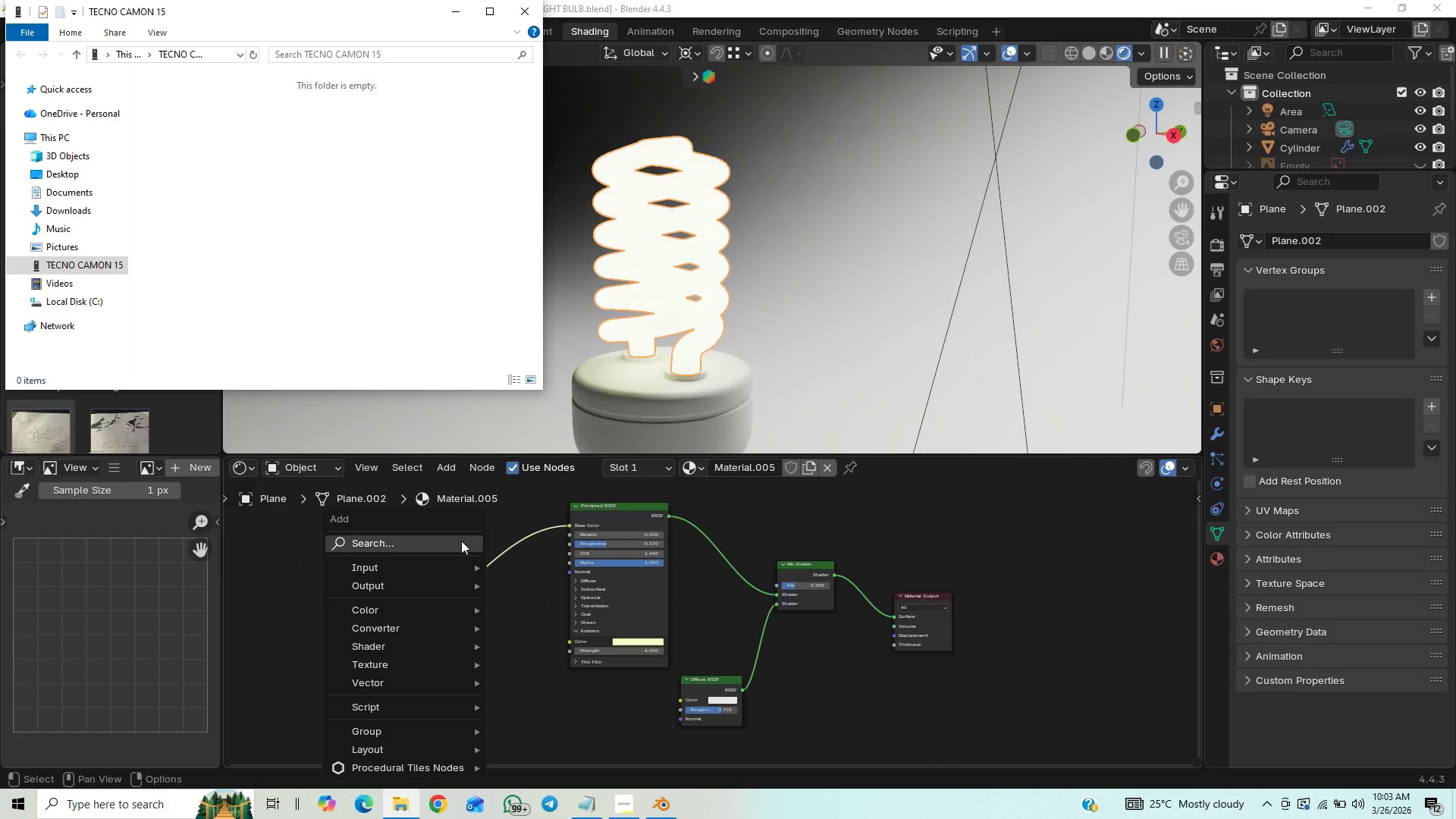 
wait(19.13)
 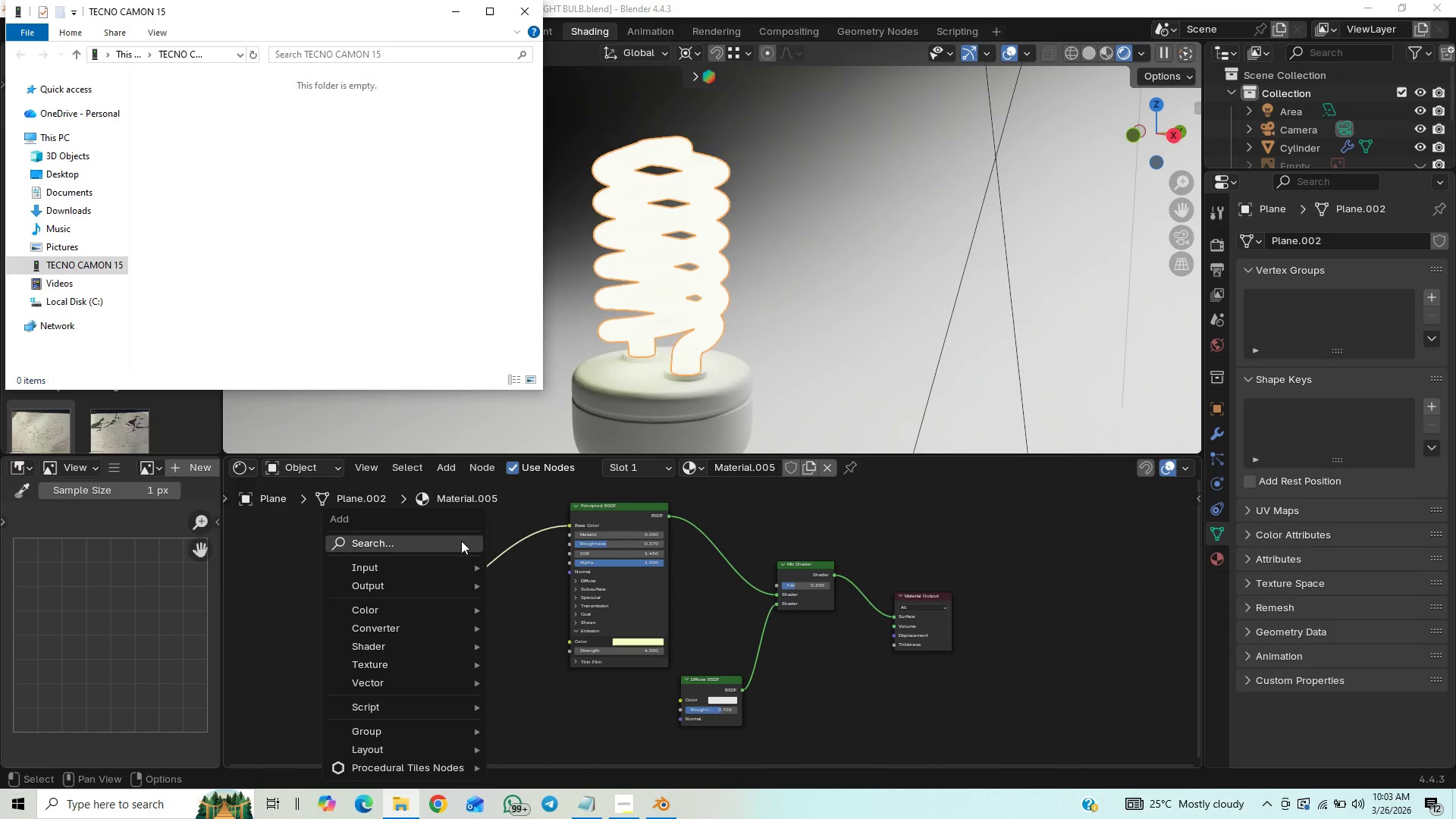 
left_click([537, 12])
 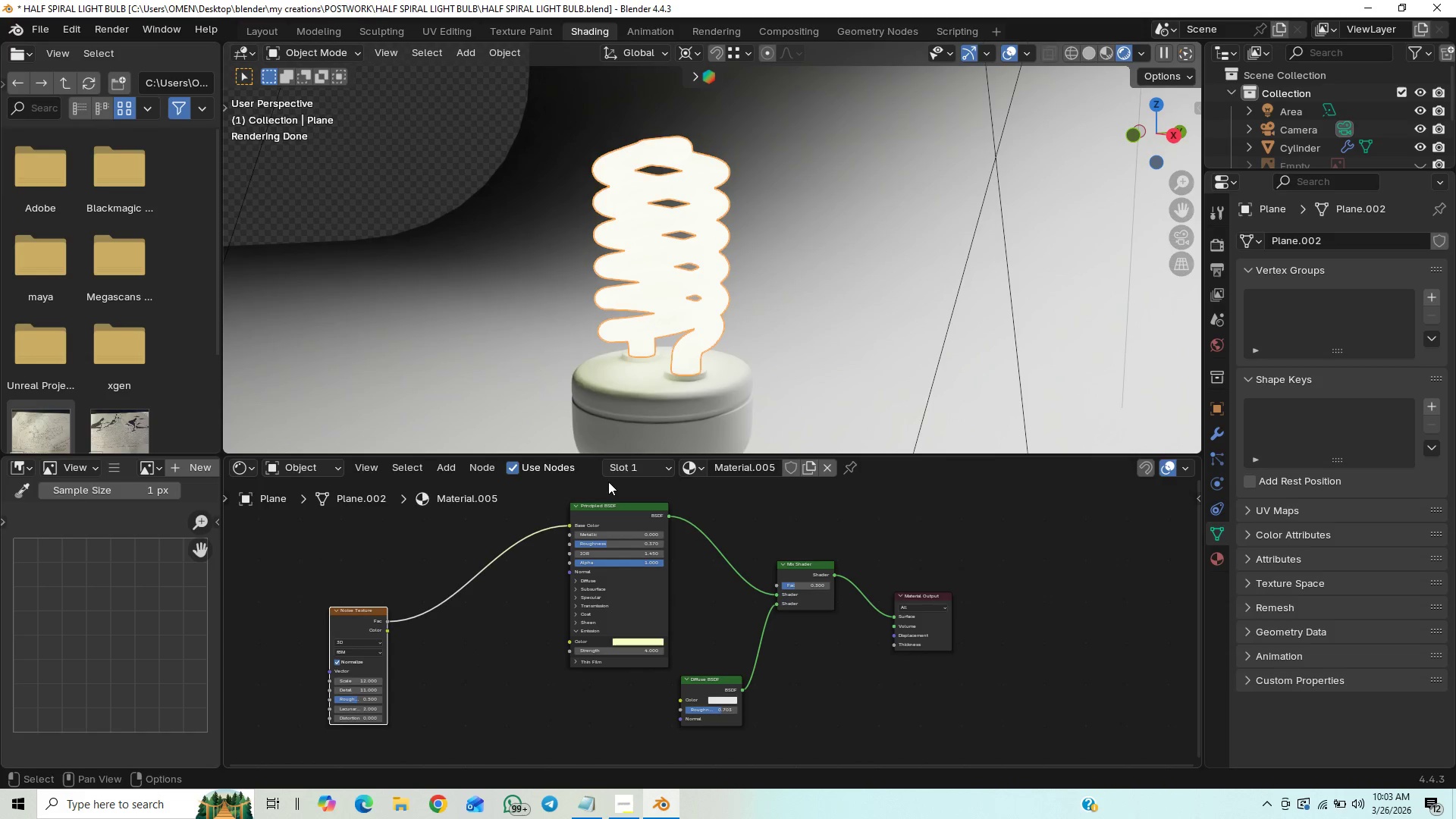 
key(Control+S)
 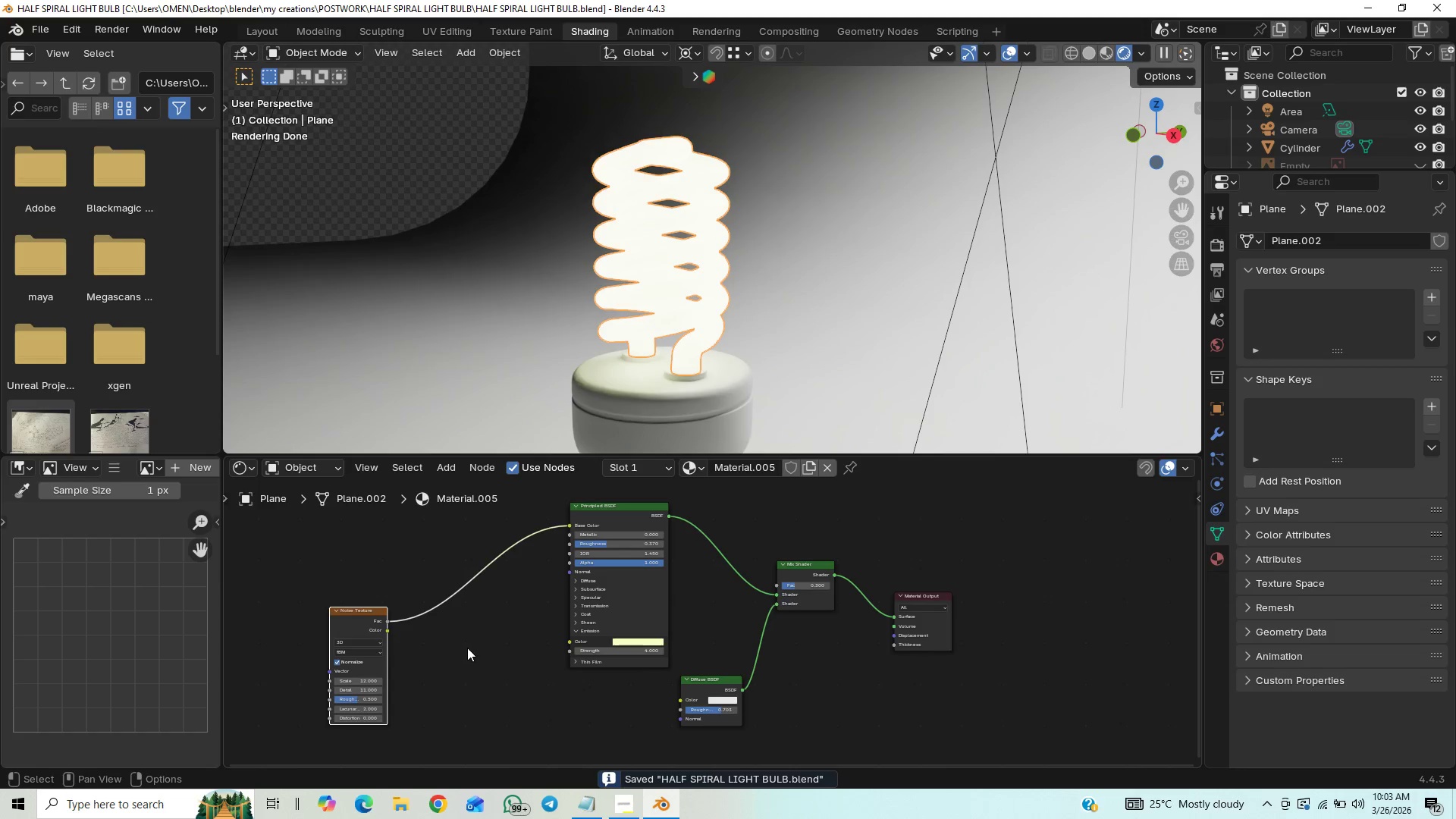 
wait(5.52)
 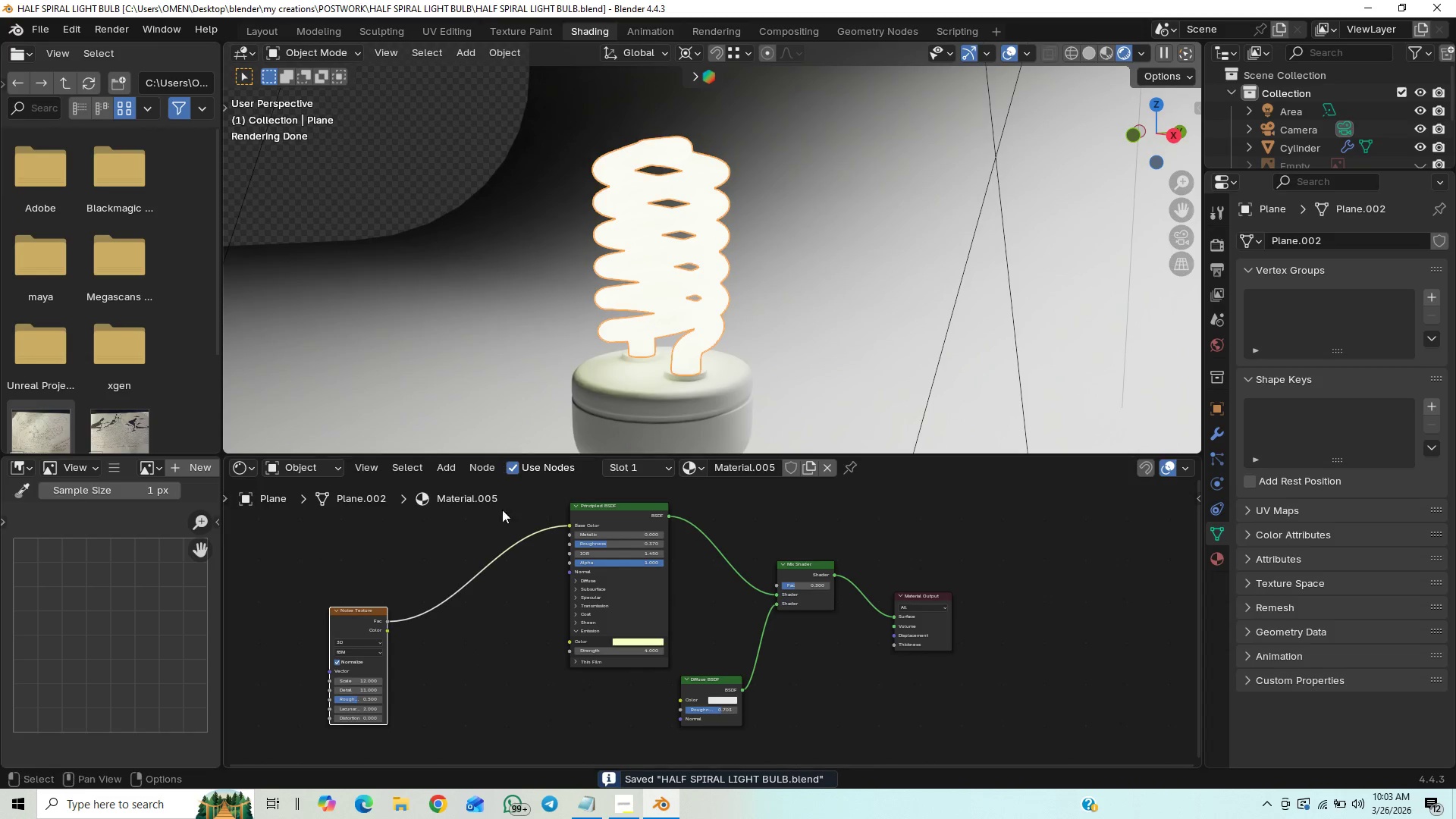 
left_click_drag(start_coordinate=[571, 525], to_coordinate=[566, 518])
 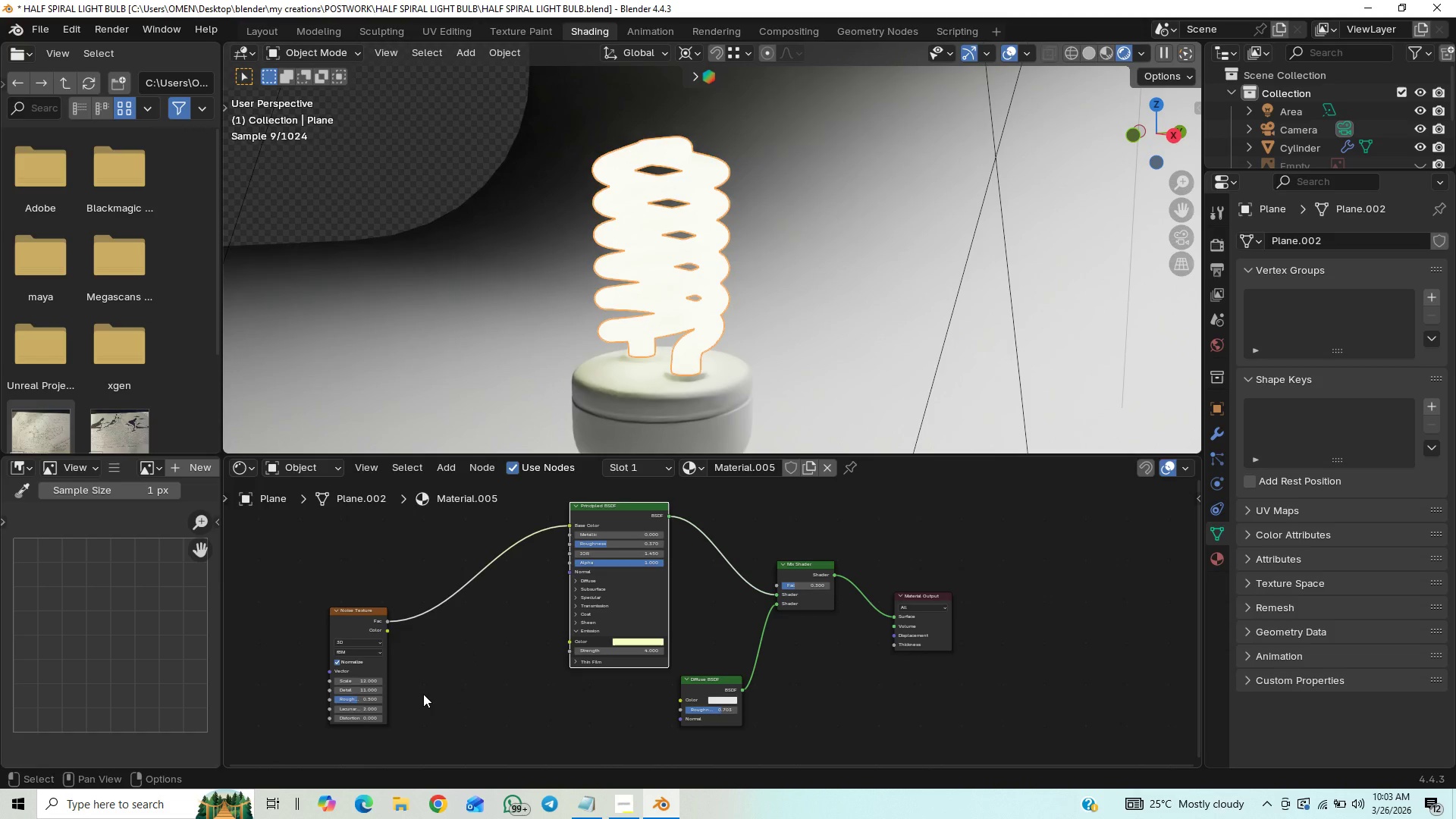 
key(Shift+A)
 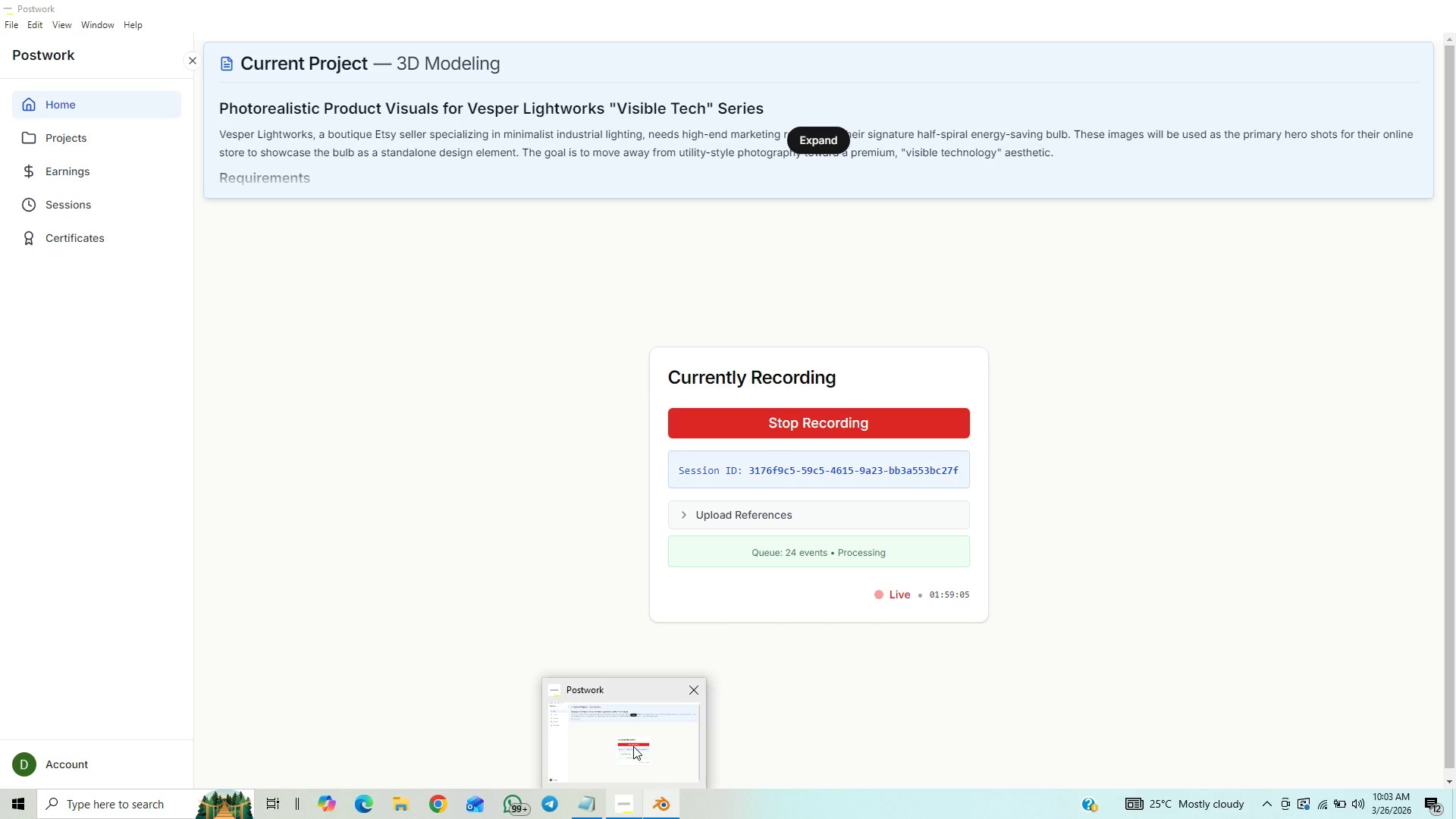 
left_click([625, 808])